 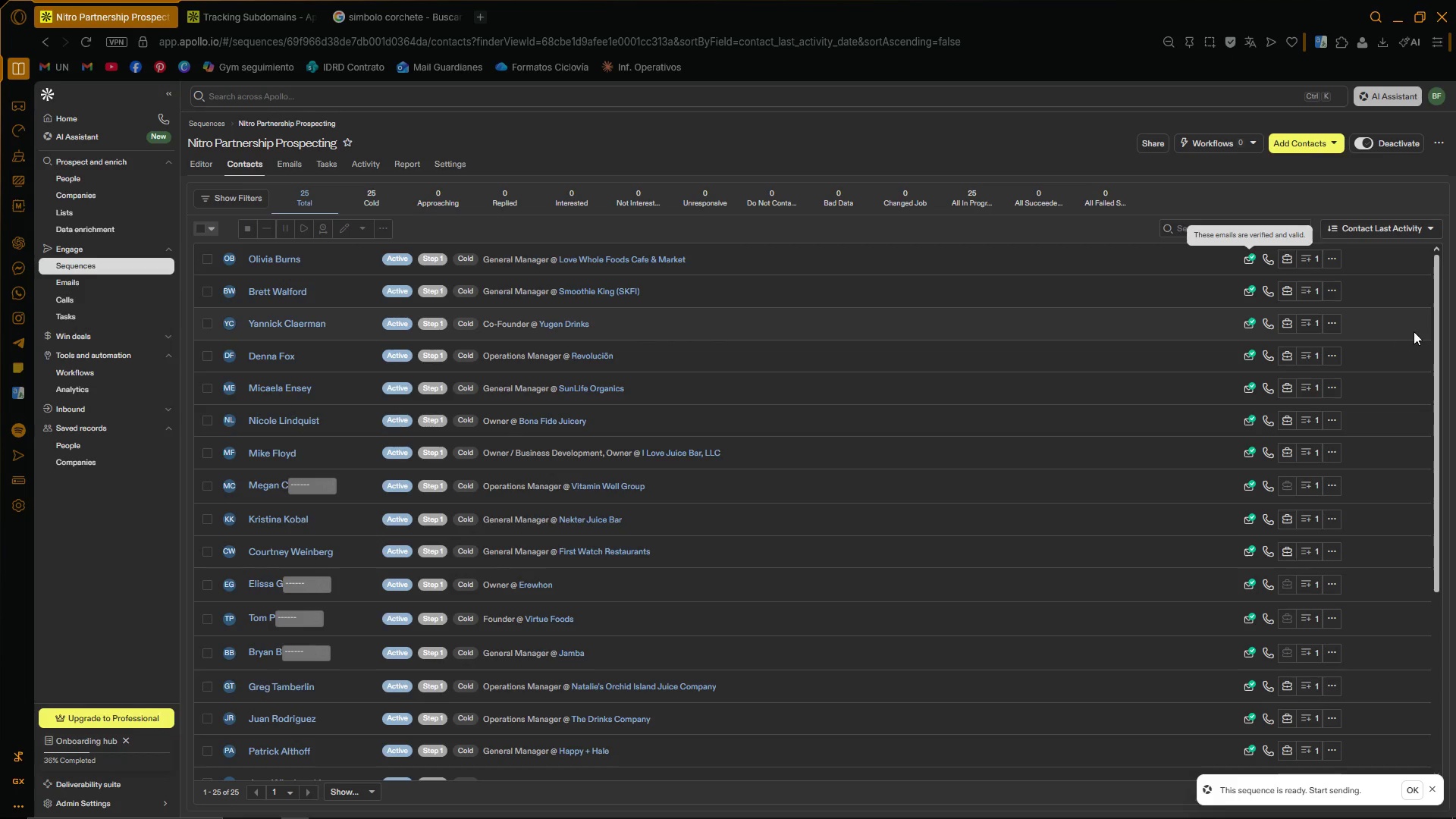 
left_click_drag(start_coordinate=[1439, 309], to_coordinate=[1455, 241])
 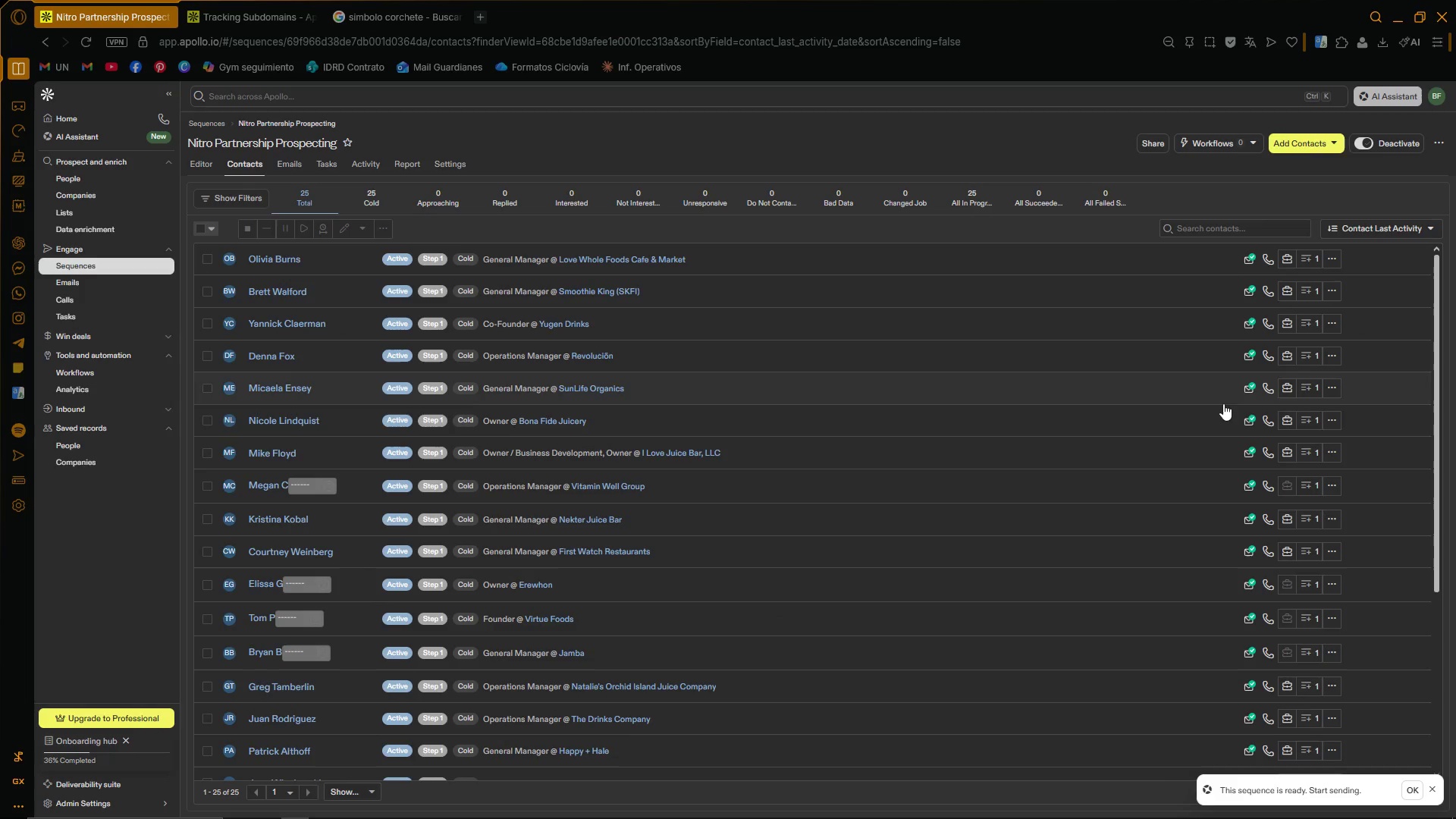 
hold_key(key=ControlLeft, duration=1.5)
scroll: coordinate [1083, 439], scroll_direction: down, amount: 1.0
 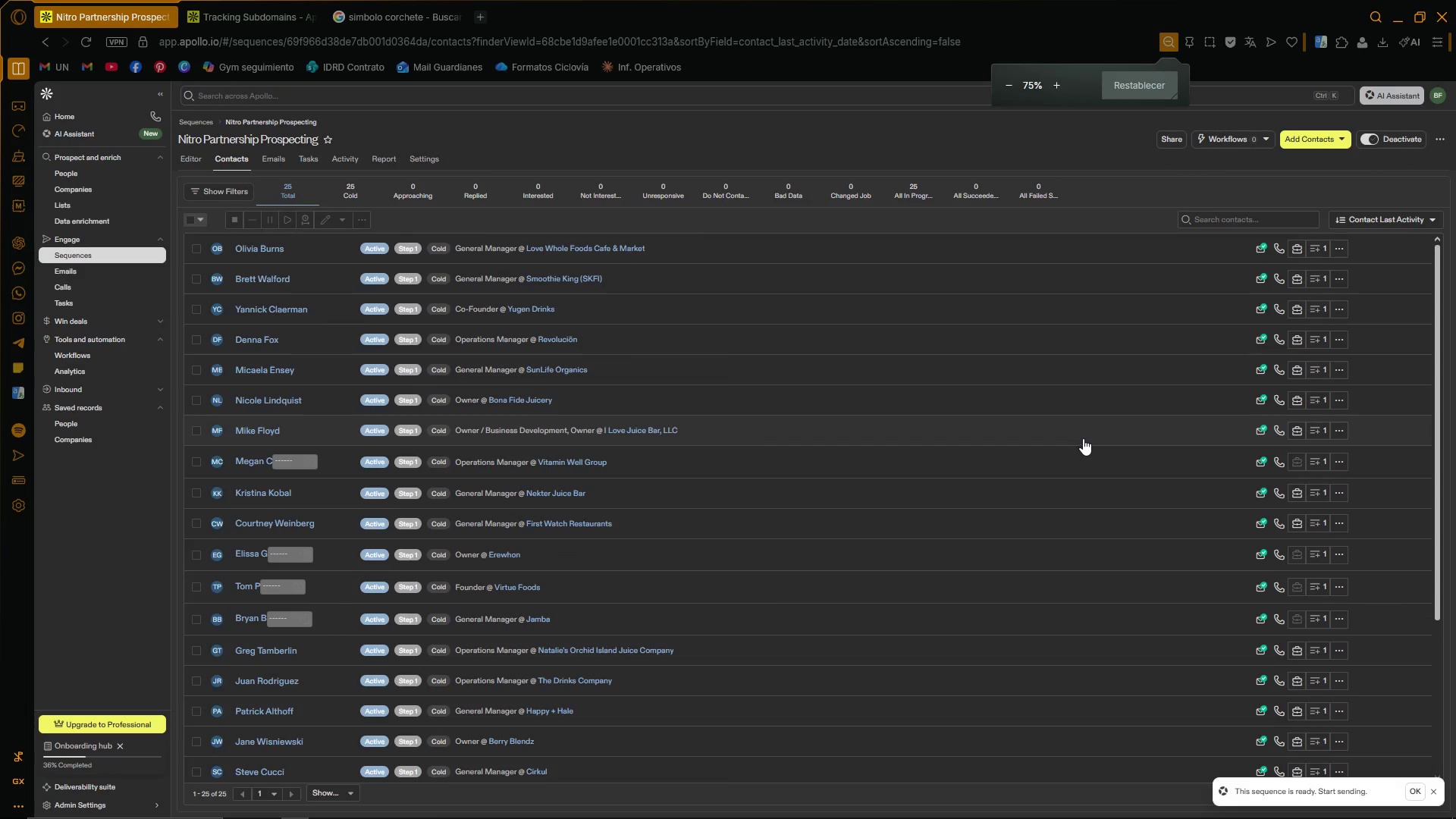 
hold_key(key=ControlLeft, duration=1.08)
scroll: coordinate [1083, 438], scroll_direction: down, amount: 1.0
 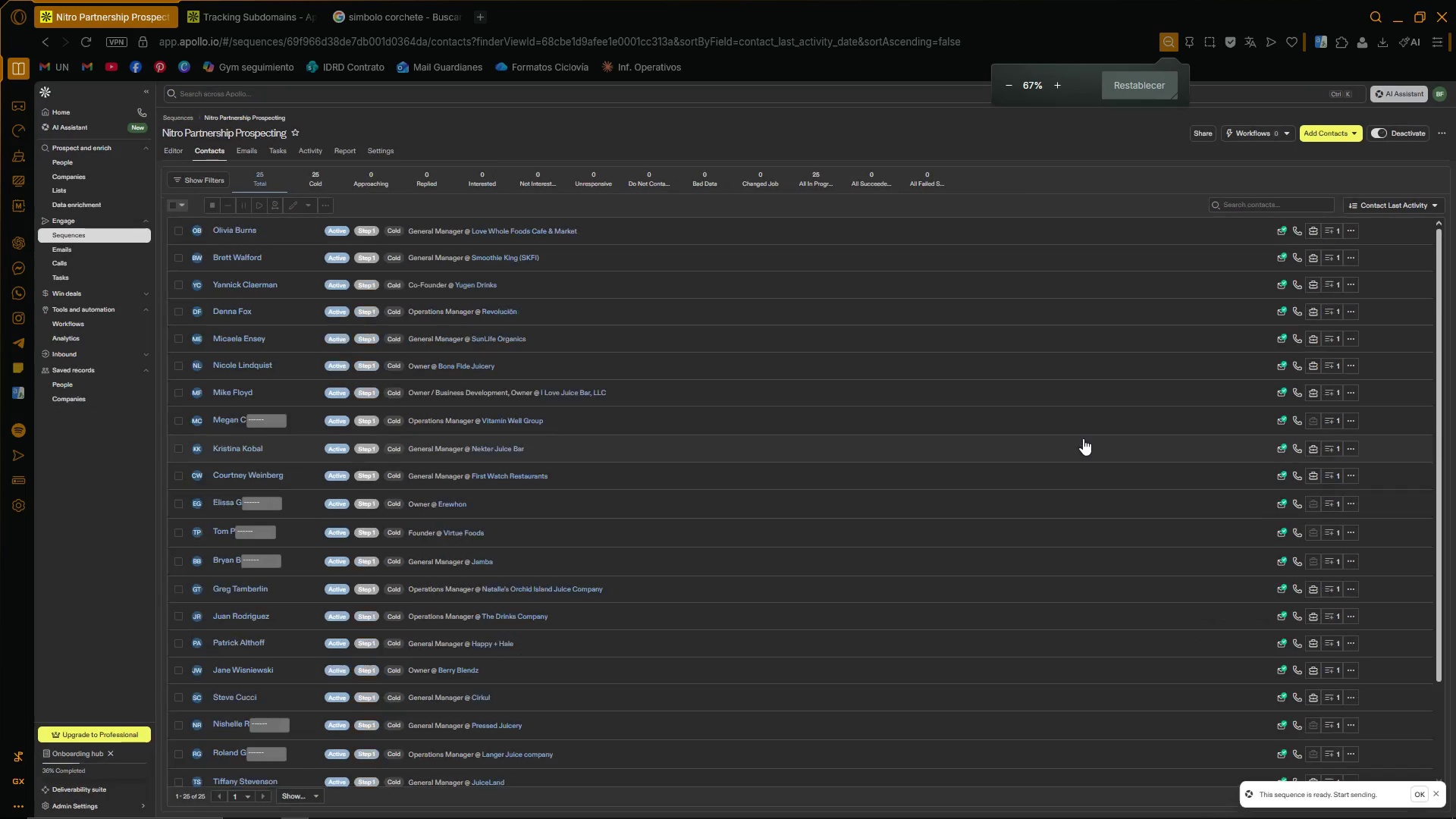 
hold_key(key=ControlLeft, duration=0.72)
scroll: coordinate [940, 493], scroll_direction: up, amount: 3.0
 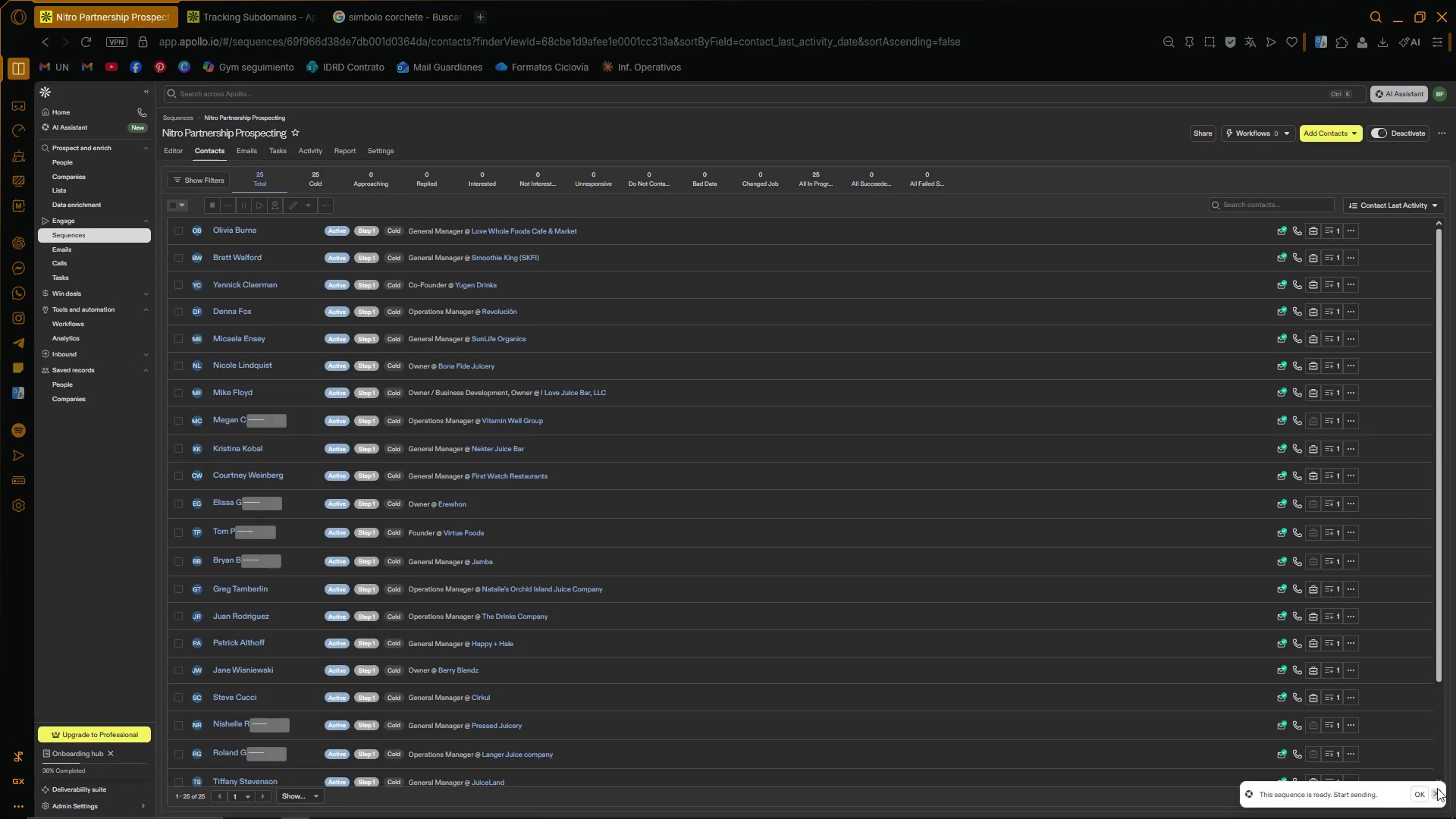 
hold_key(key=ControlLeft, duration=0.59)
scroll: coordinate [876, 417], scroll_direction: up, amount: 1.0
 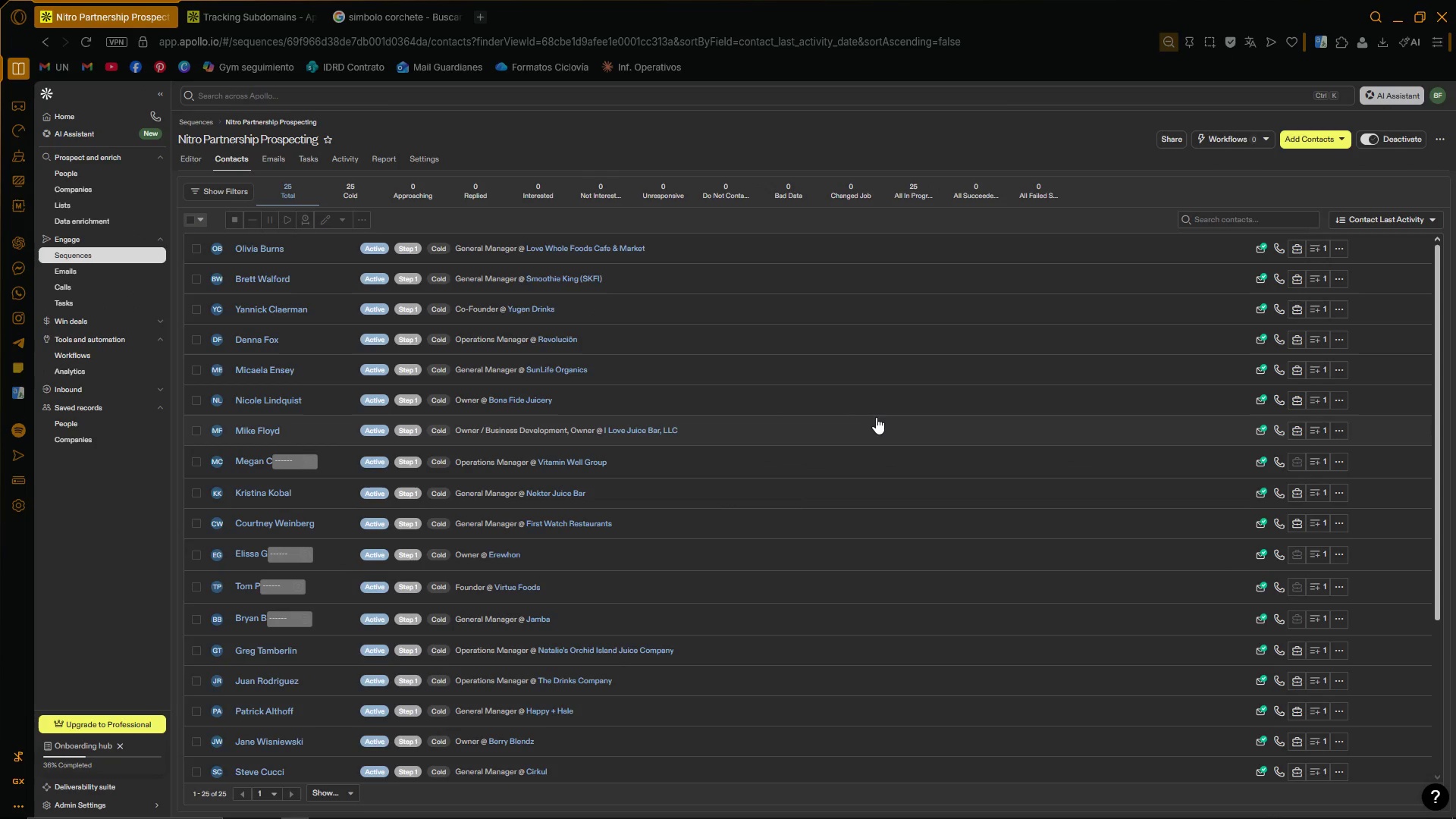 
scroll: coordinate [876, 416], scroll_direction: down, amount: 6.0
 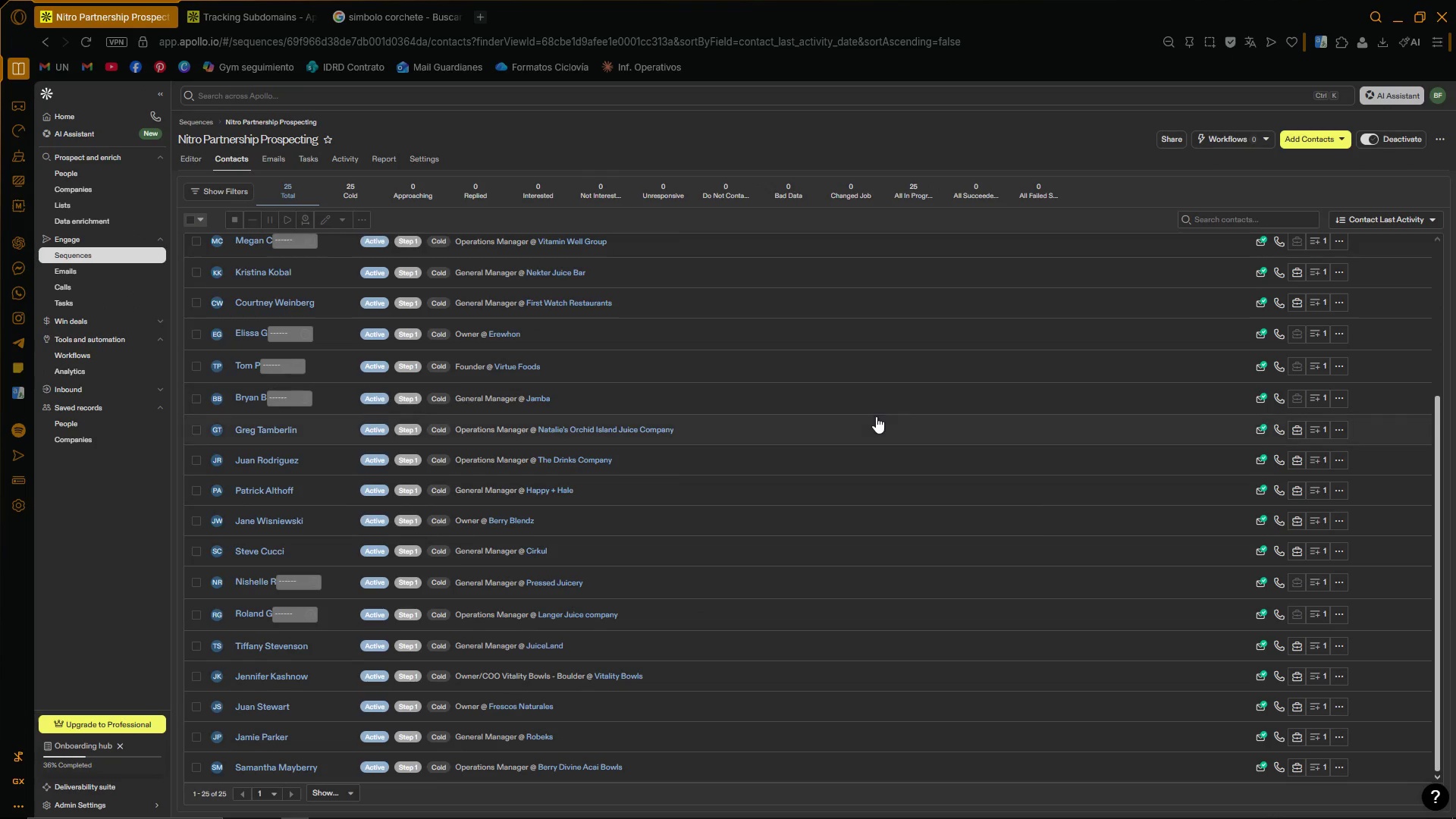 
scroll: coordinate [876, 416], scroll_direction: up, amount: 6.0
 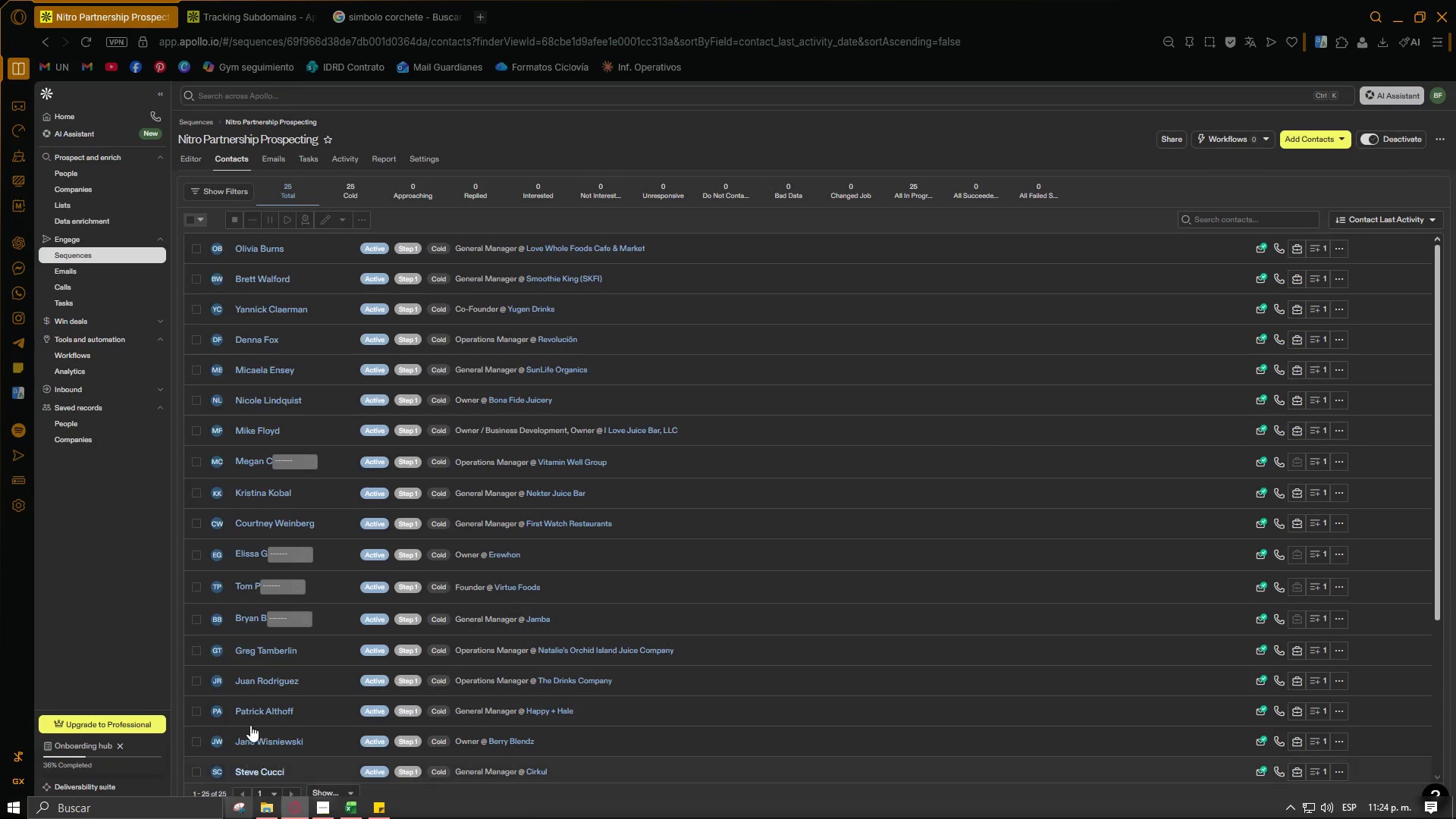 
left_click([166, 95])
 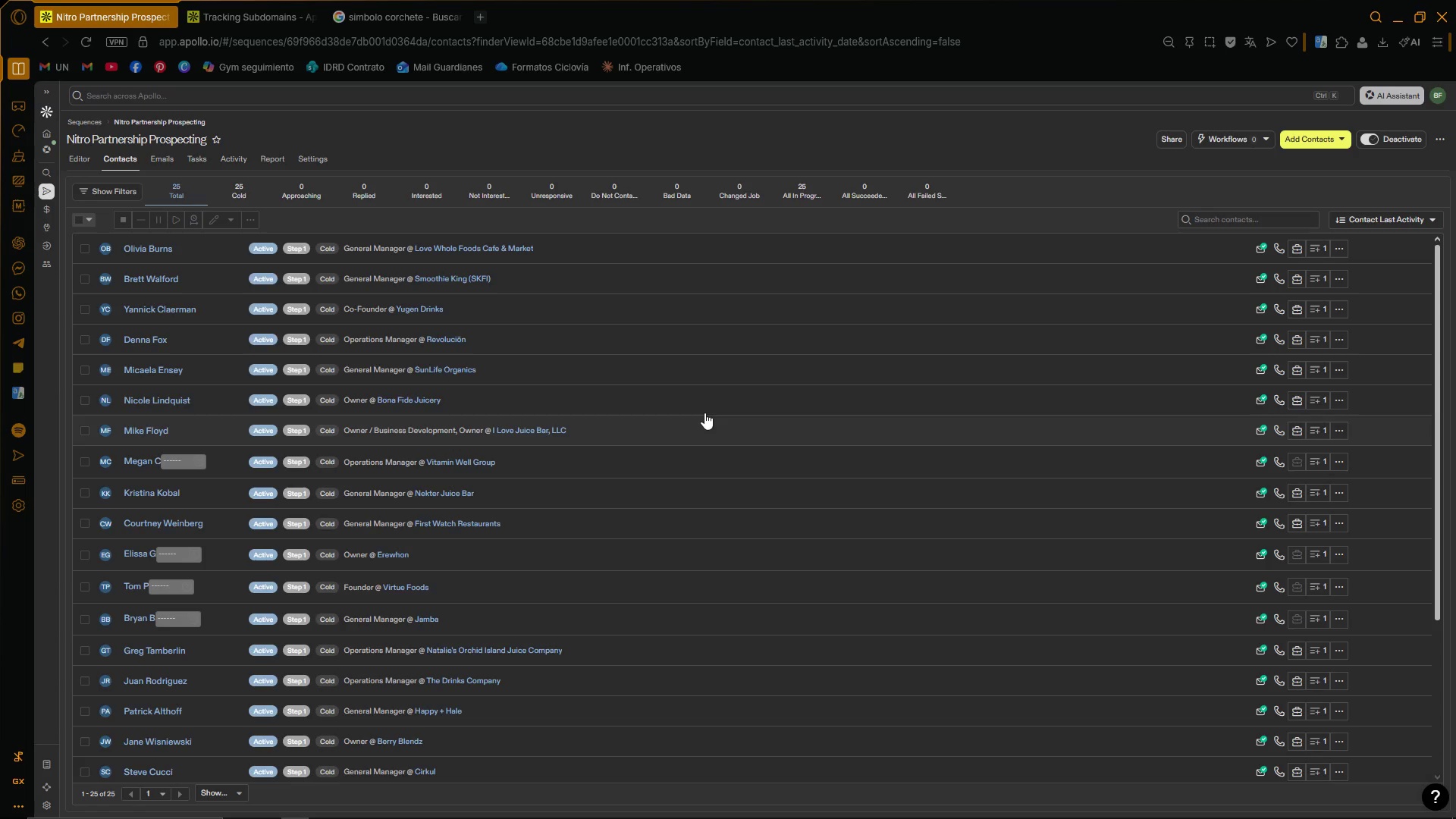 
hold_key(key=ControlLeft, duration=1.45)
scroll: coordinate [1217, 365], scroll_direction: down, amount: 1.0
 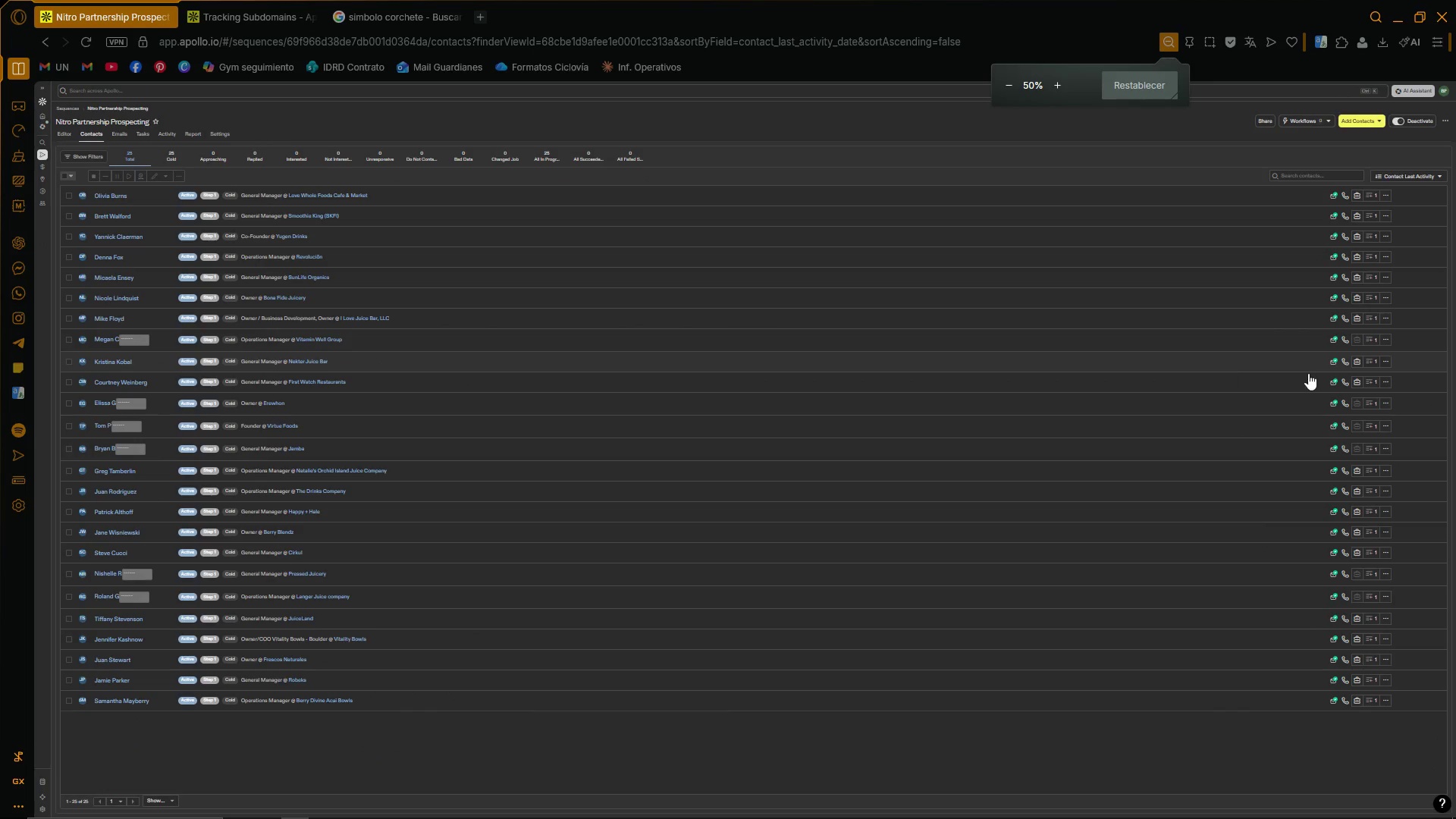 
hold_key(key=ControlLeft, duration=0.94)
scroll: coordinate [1214, 388], scroll_direction: up, amount: 1.0
 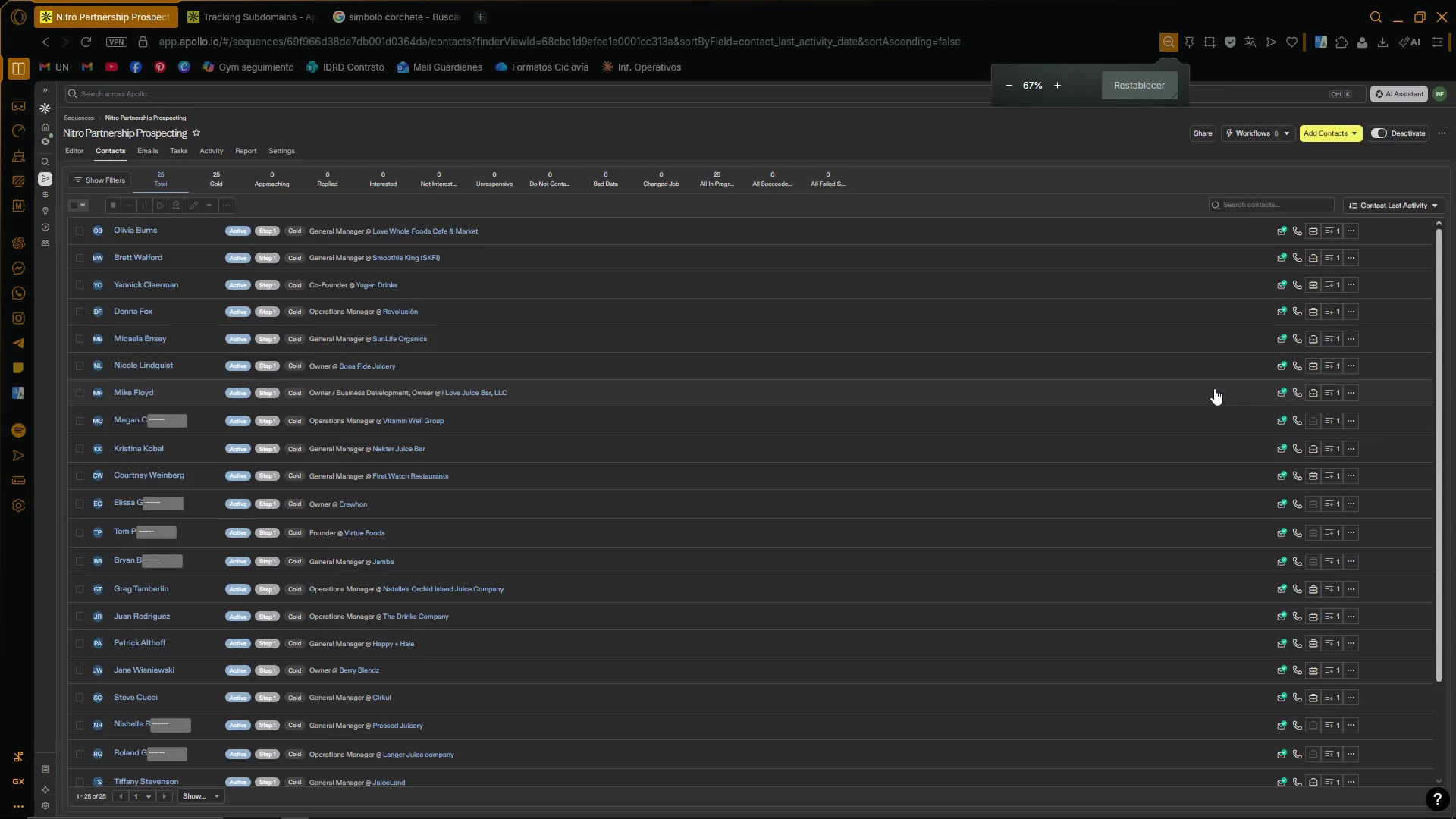 
scroll: coordinate [1214, 388], scroll_direction: down, amount: 2.0
 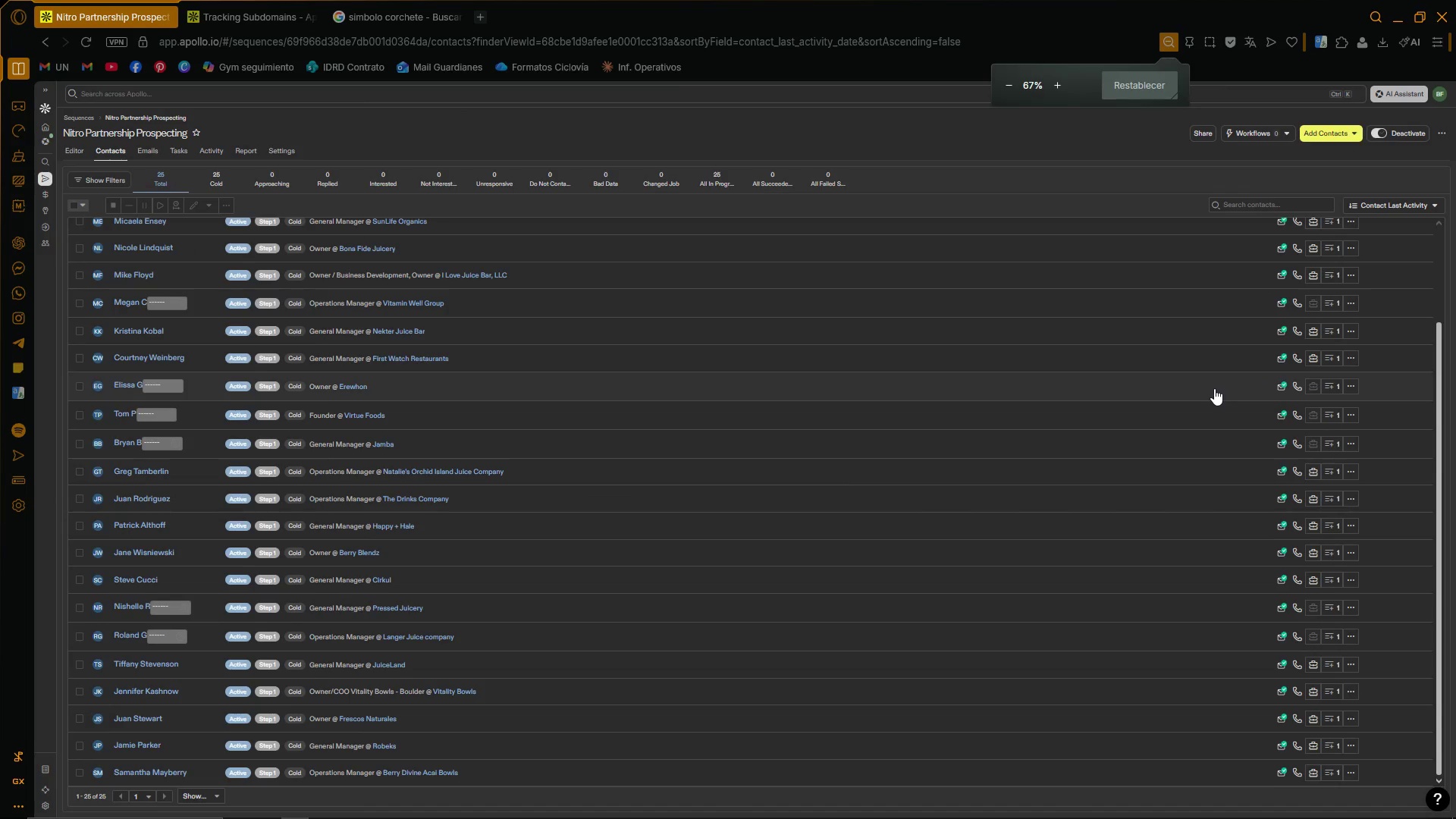 
hold_key(key=ControlLeft, duration=1.5)
 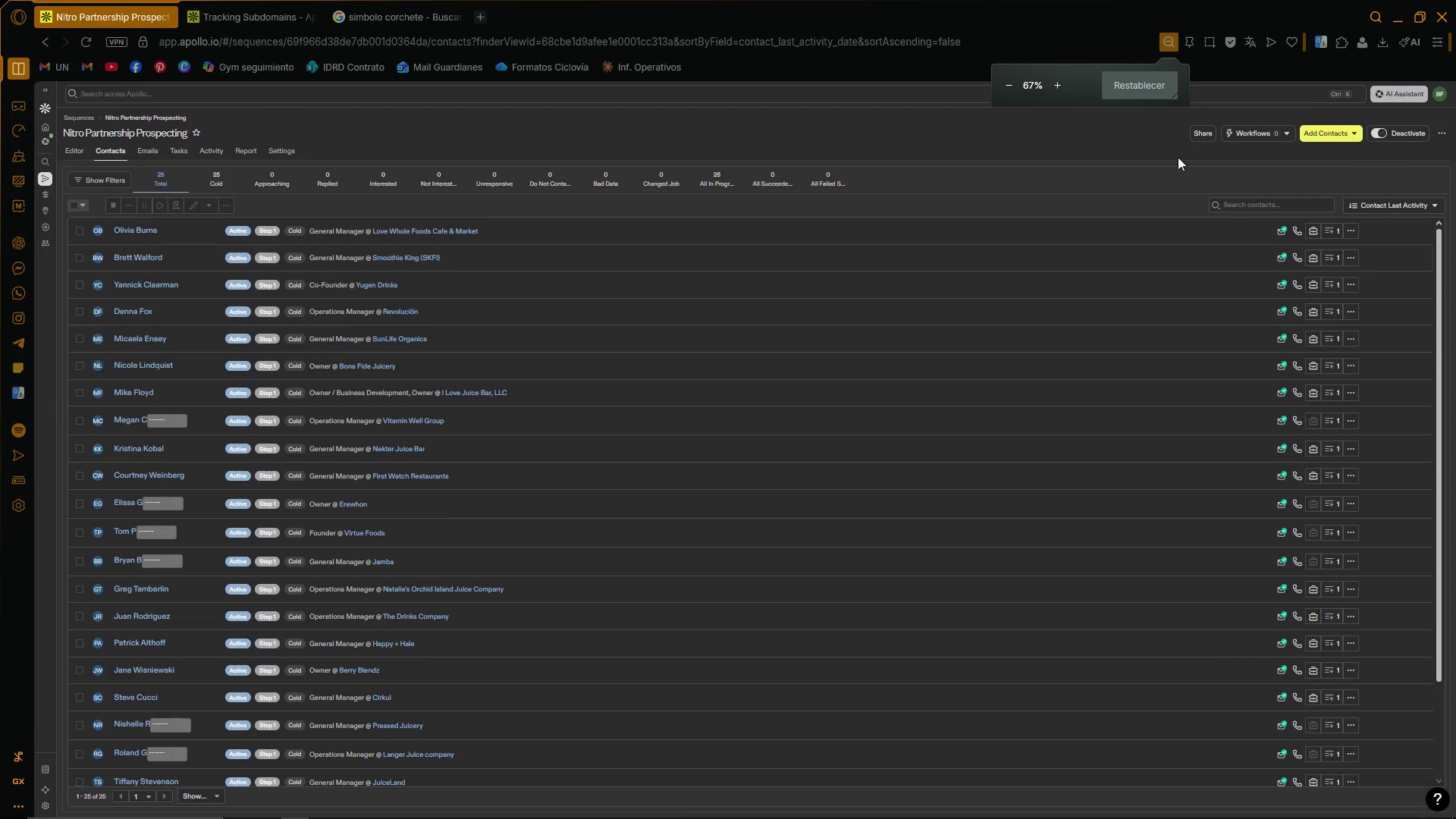 
scroll: coordinate [828, 327], scroll_direction: up, amount: 8.0
 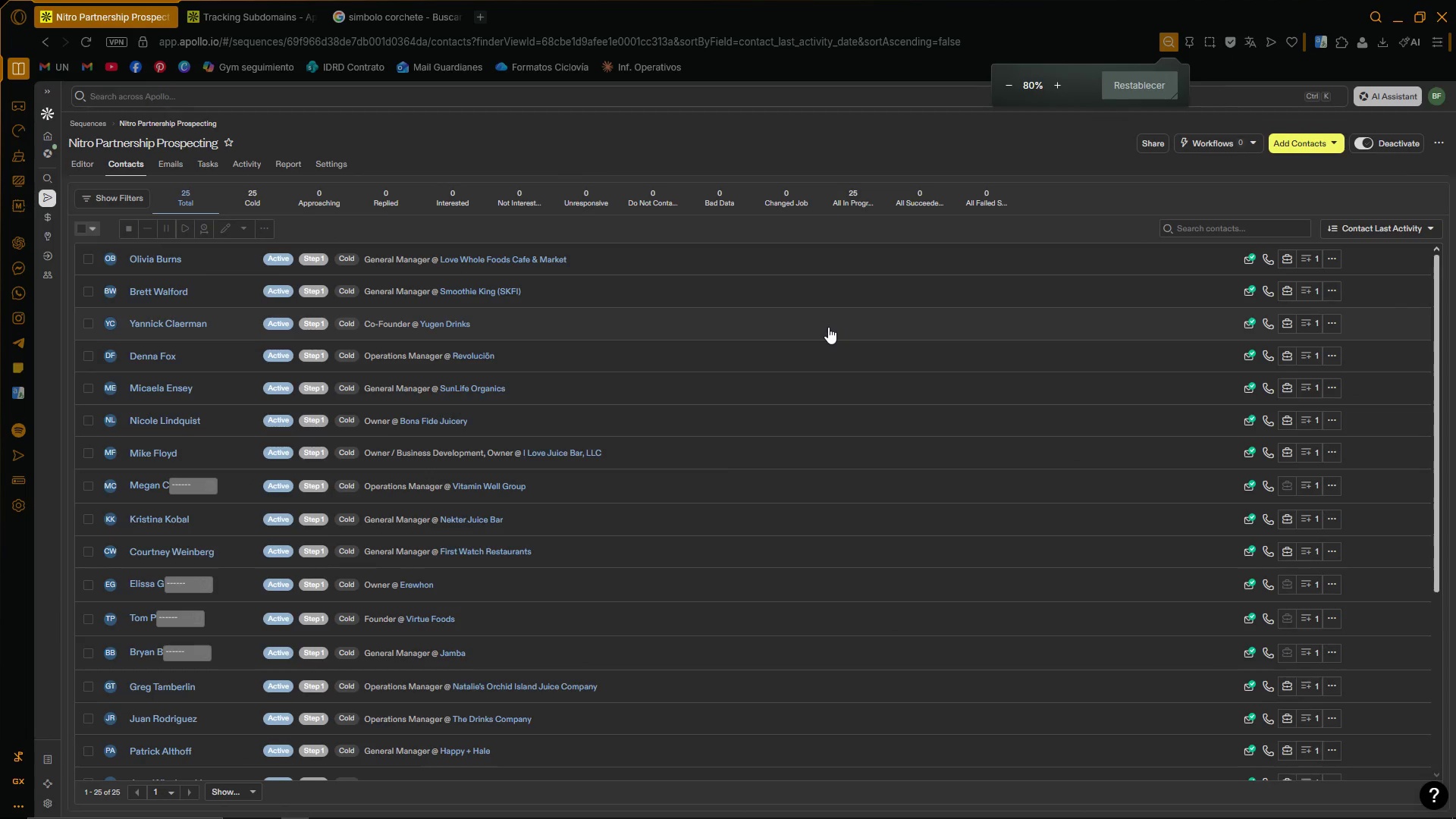 
key(Control+ControlLeft)
 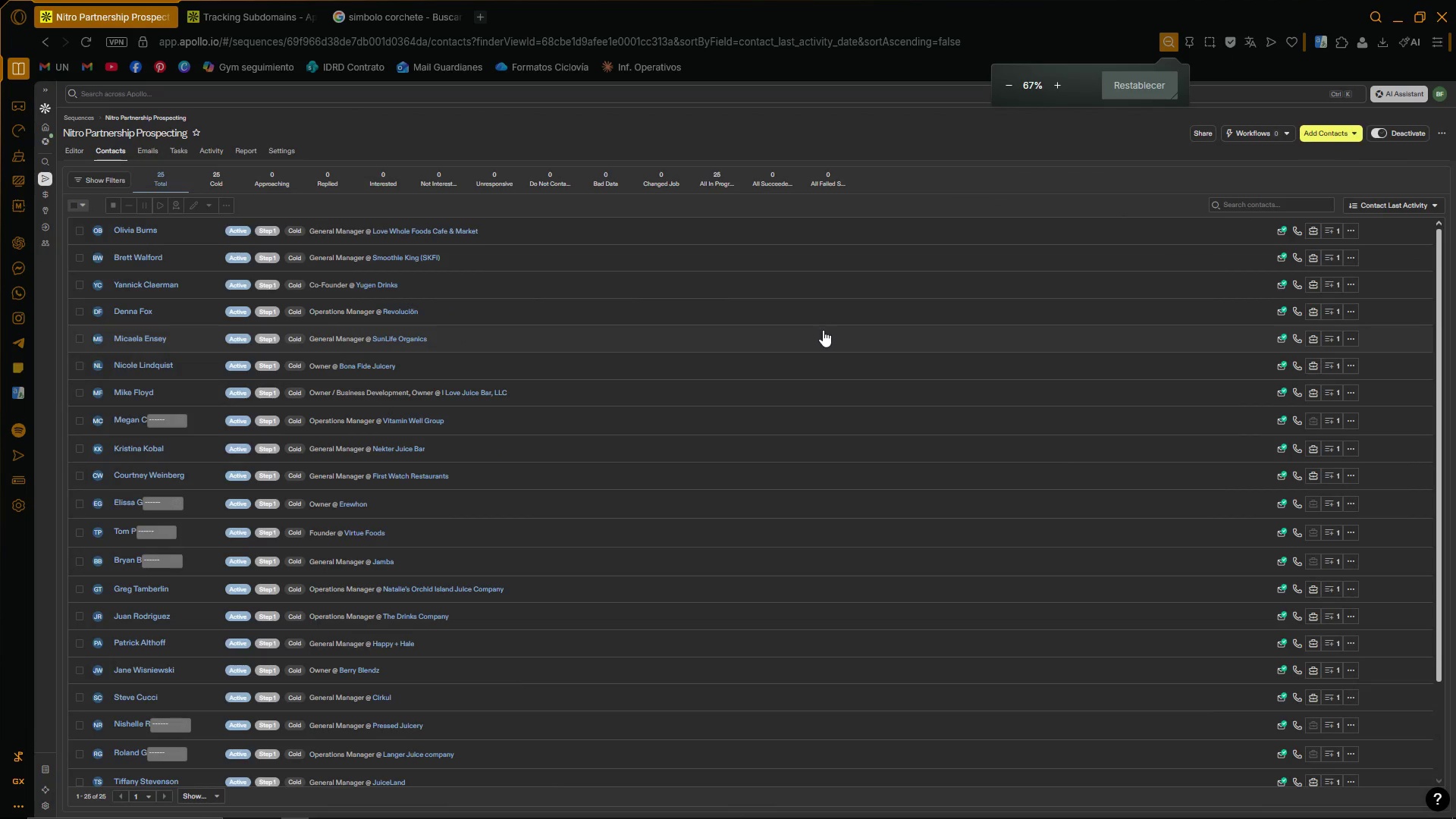 
key(Control+ControlLeft)
 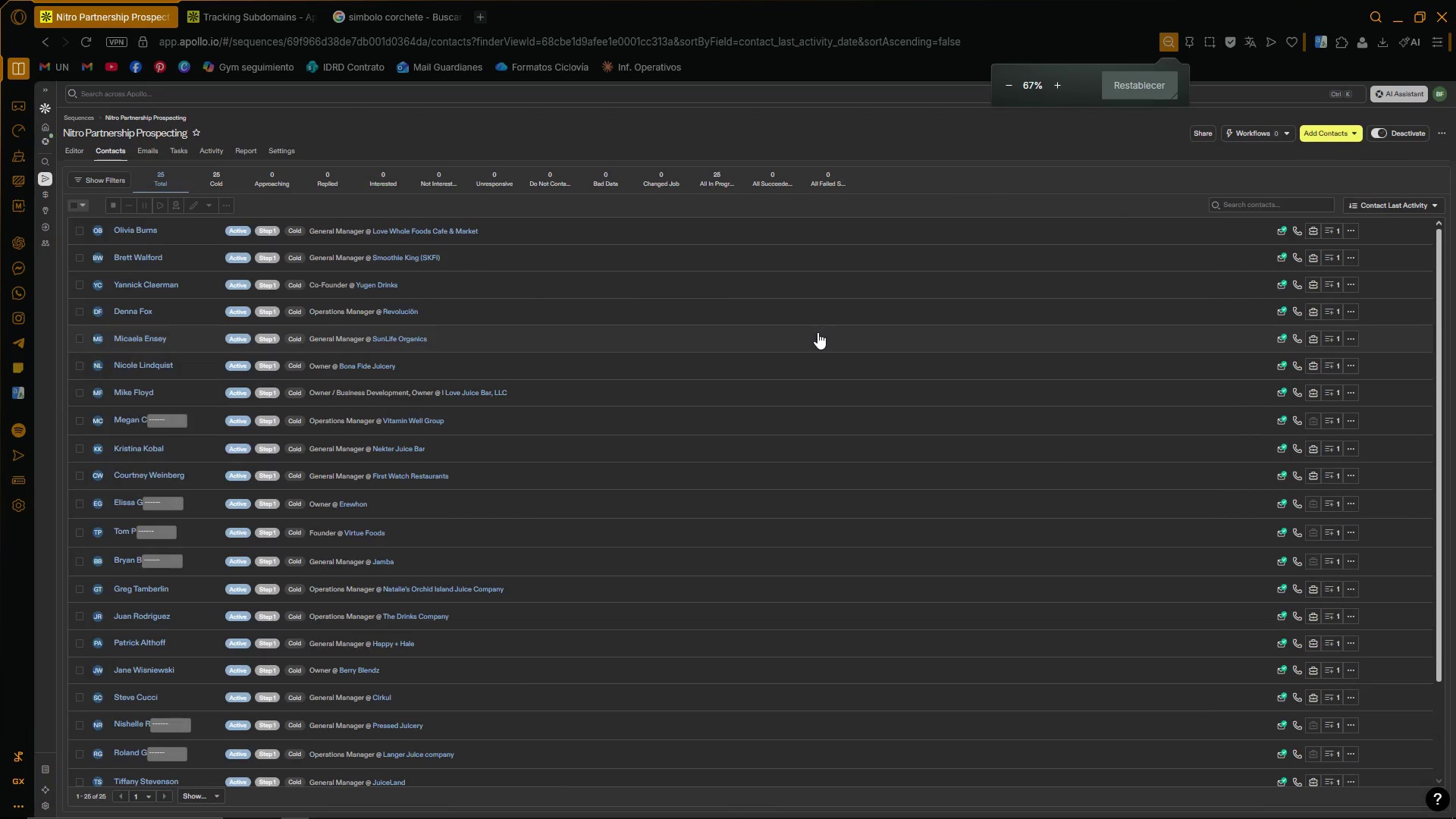 
key(Control+ControlLeft)
 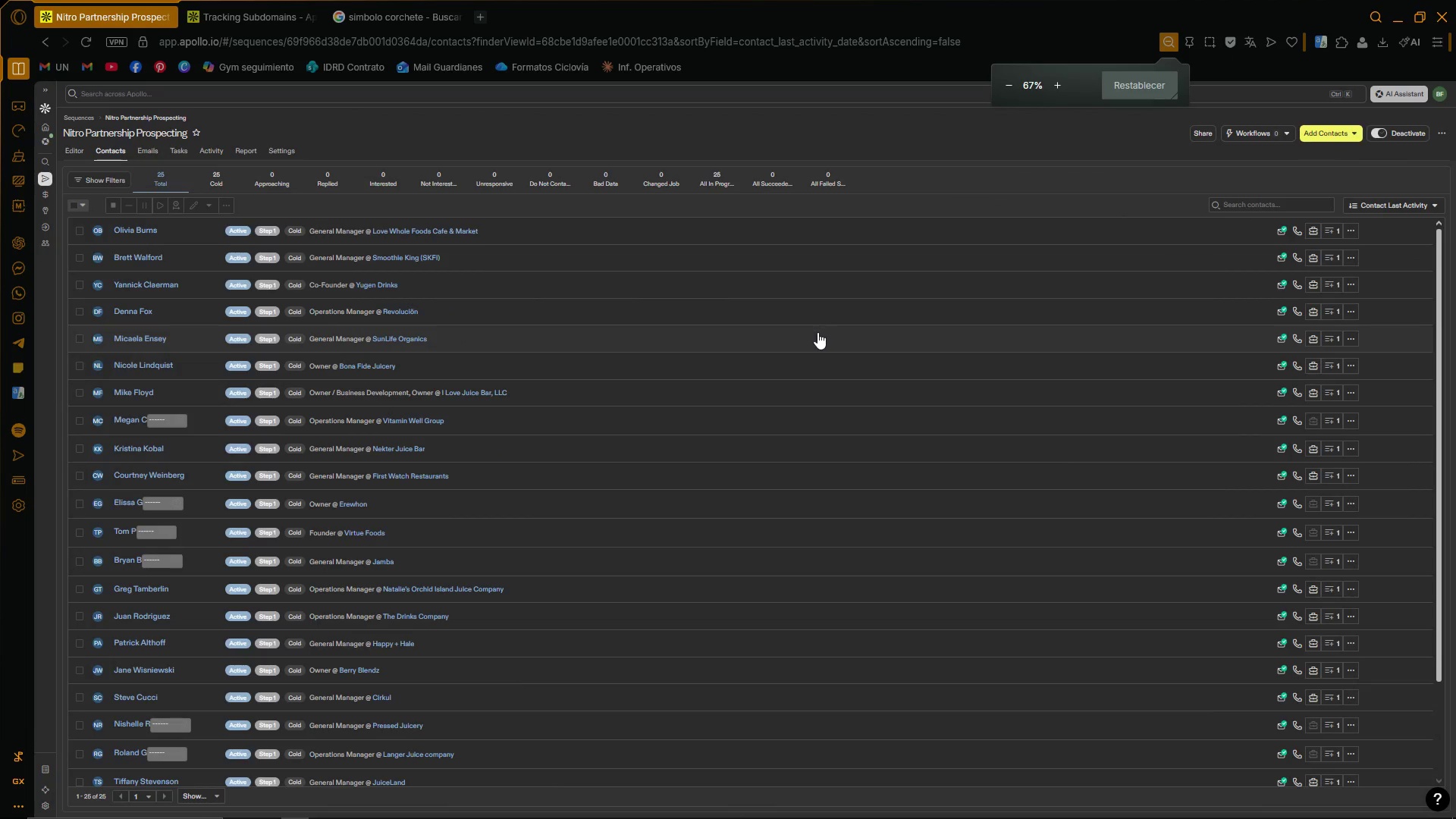 
key(Control+ControlLeft)
 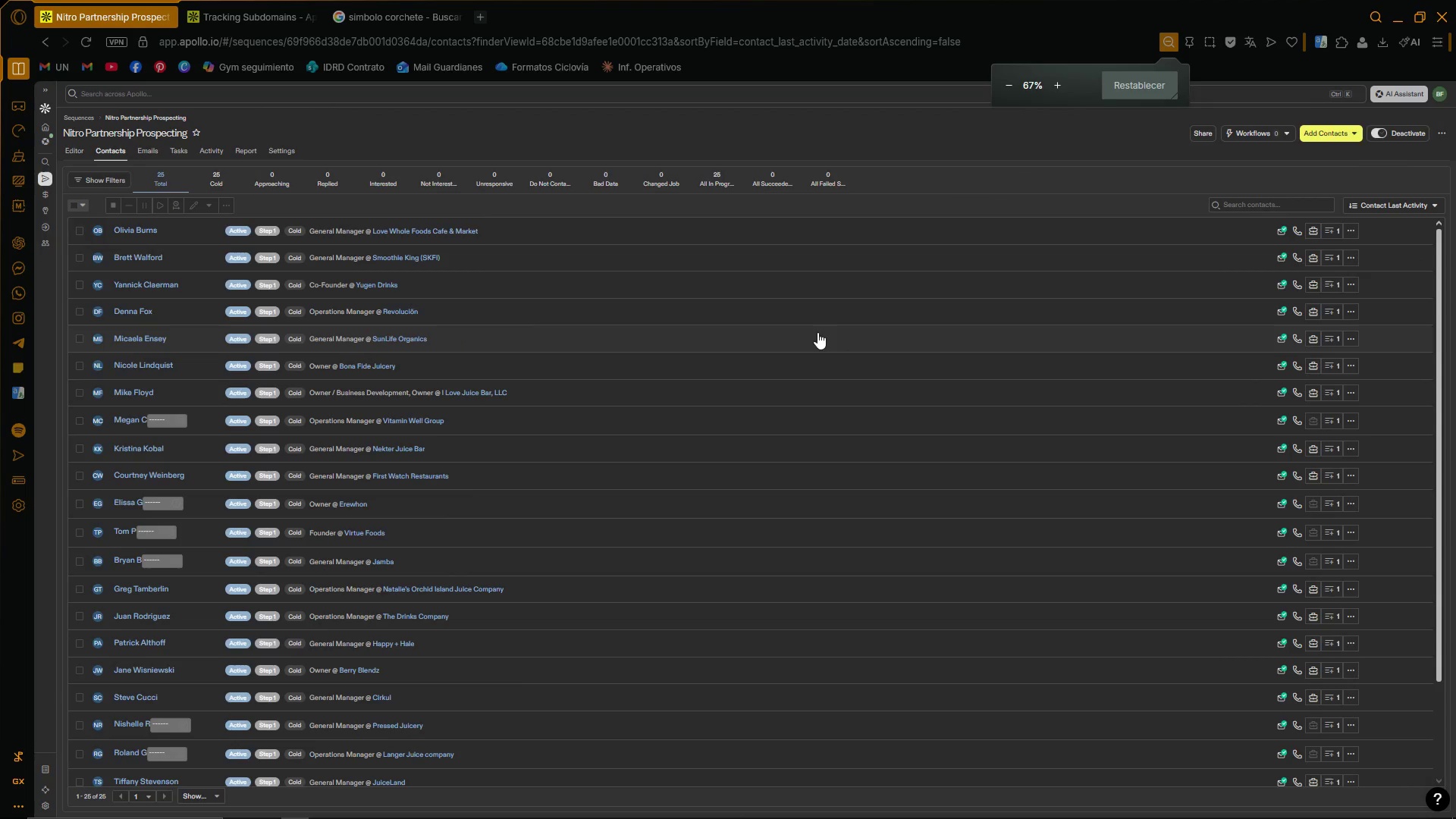 
key(Control+ControlLeft)
 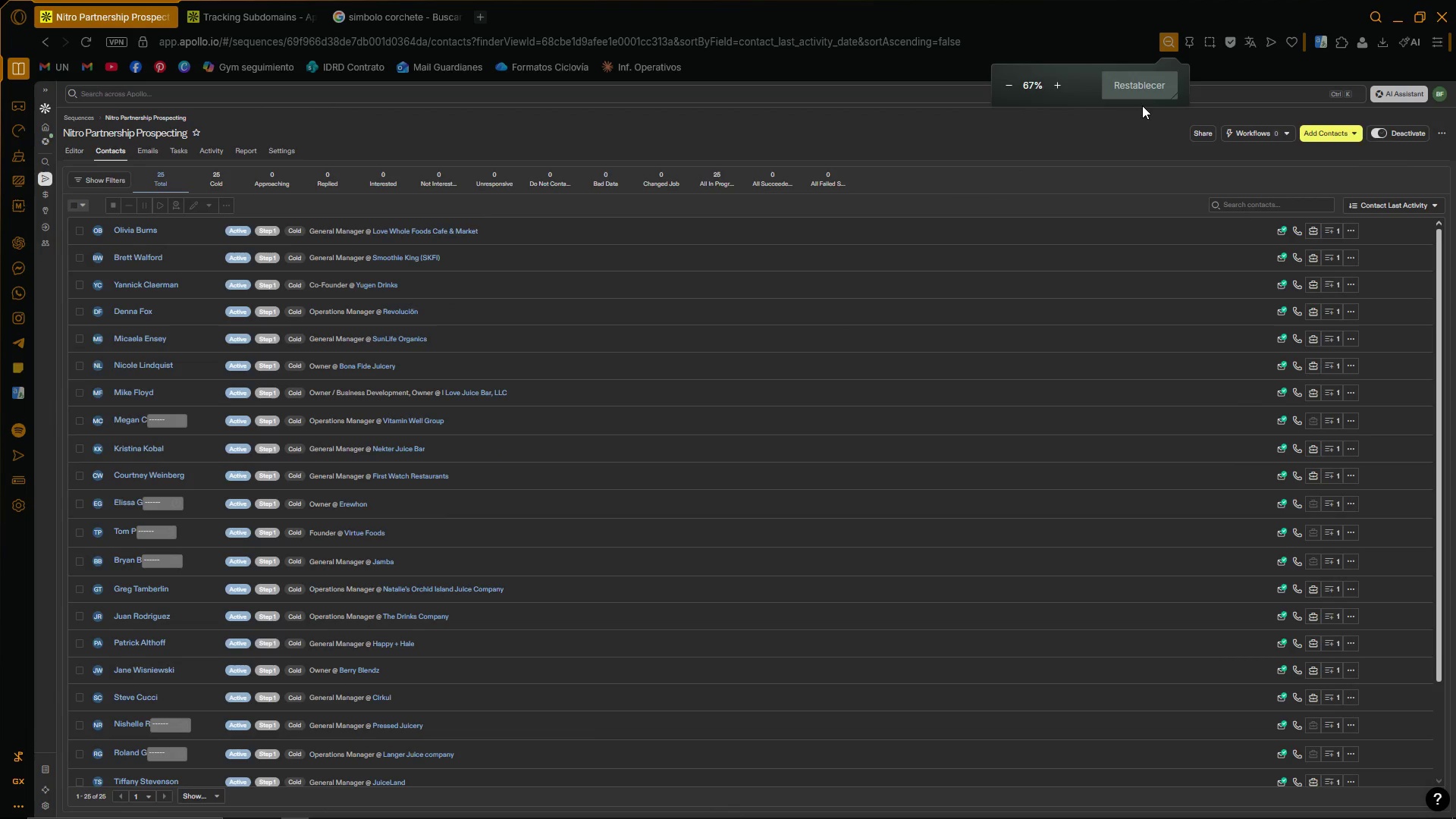 
scroll: coordinate [828, 327], scroll_direction: down, amount: 2.0